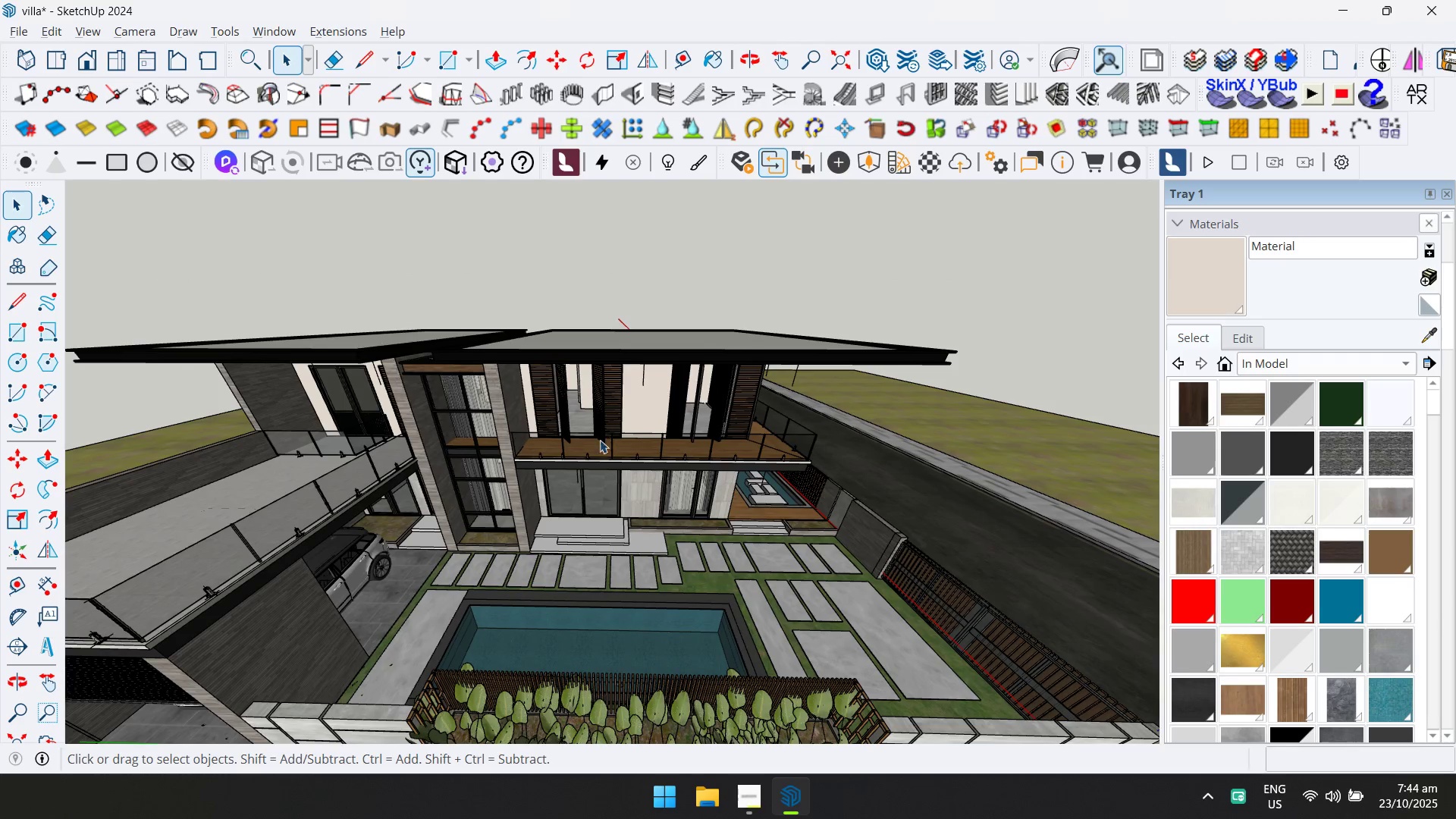 
scroll: coordinate [585, 482], scroll_direction: down, amount: 2.0
 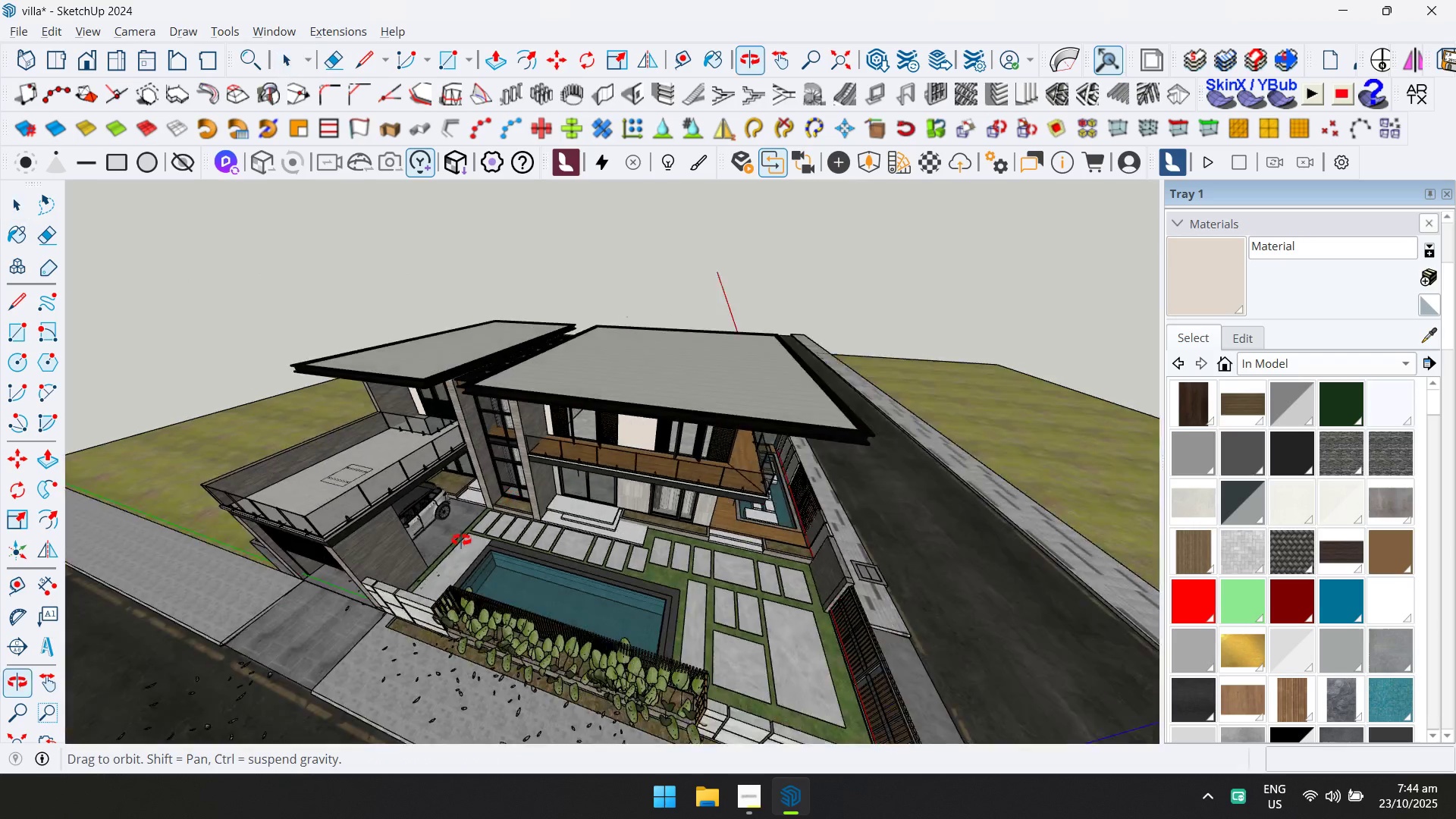 
hold_key(key=ShiftLeft, duration=0.43)
 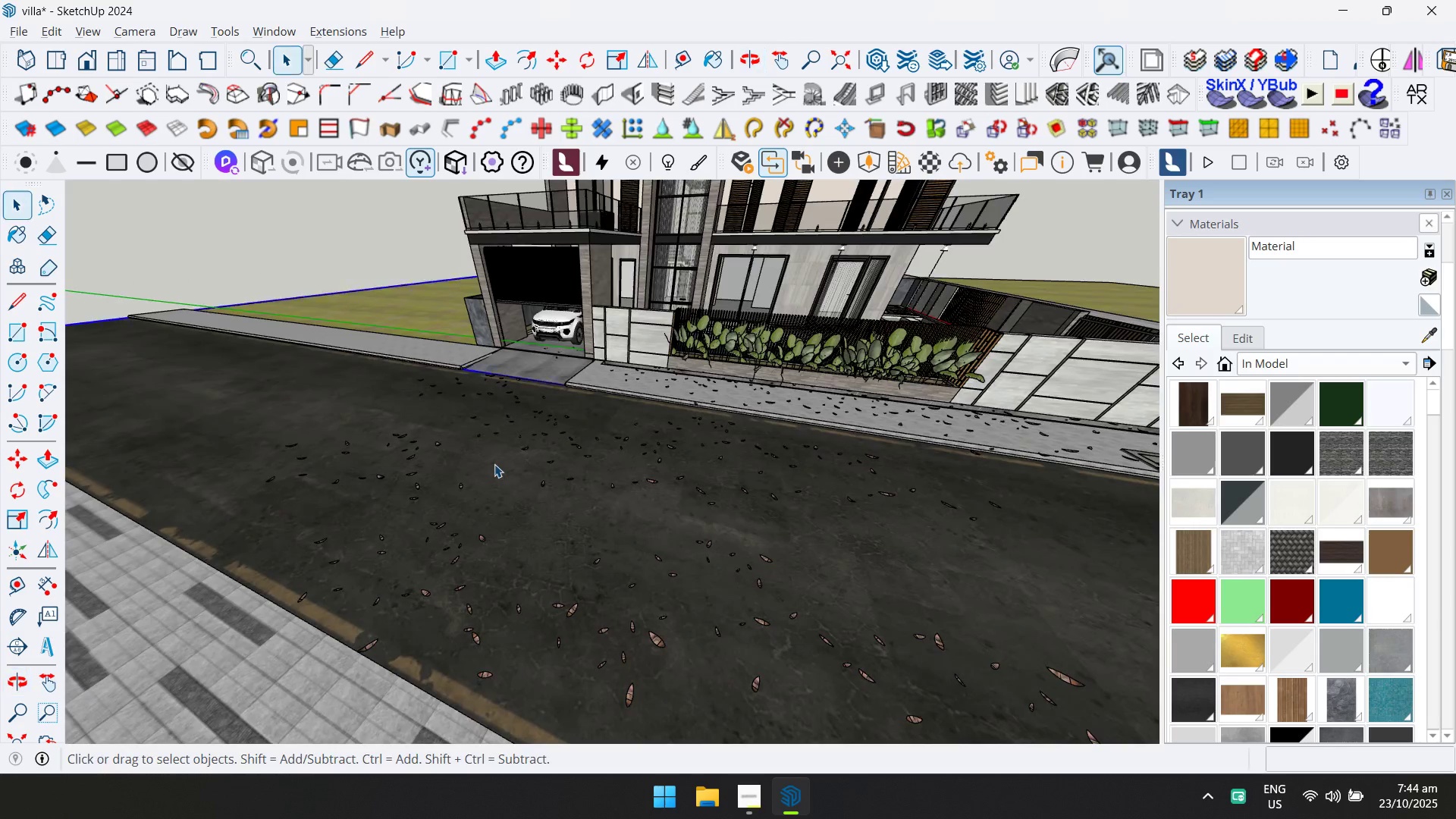 
double_click([494, 464])
 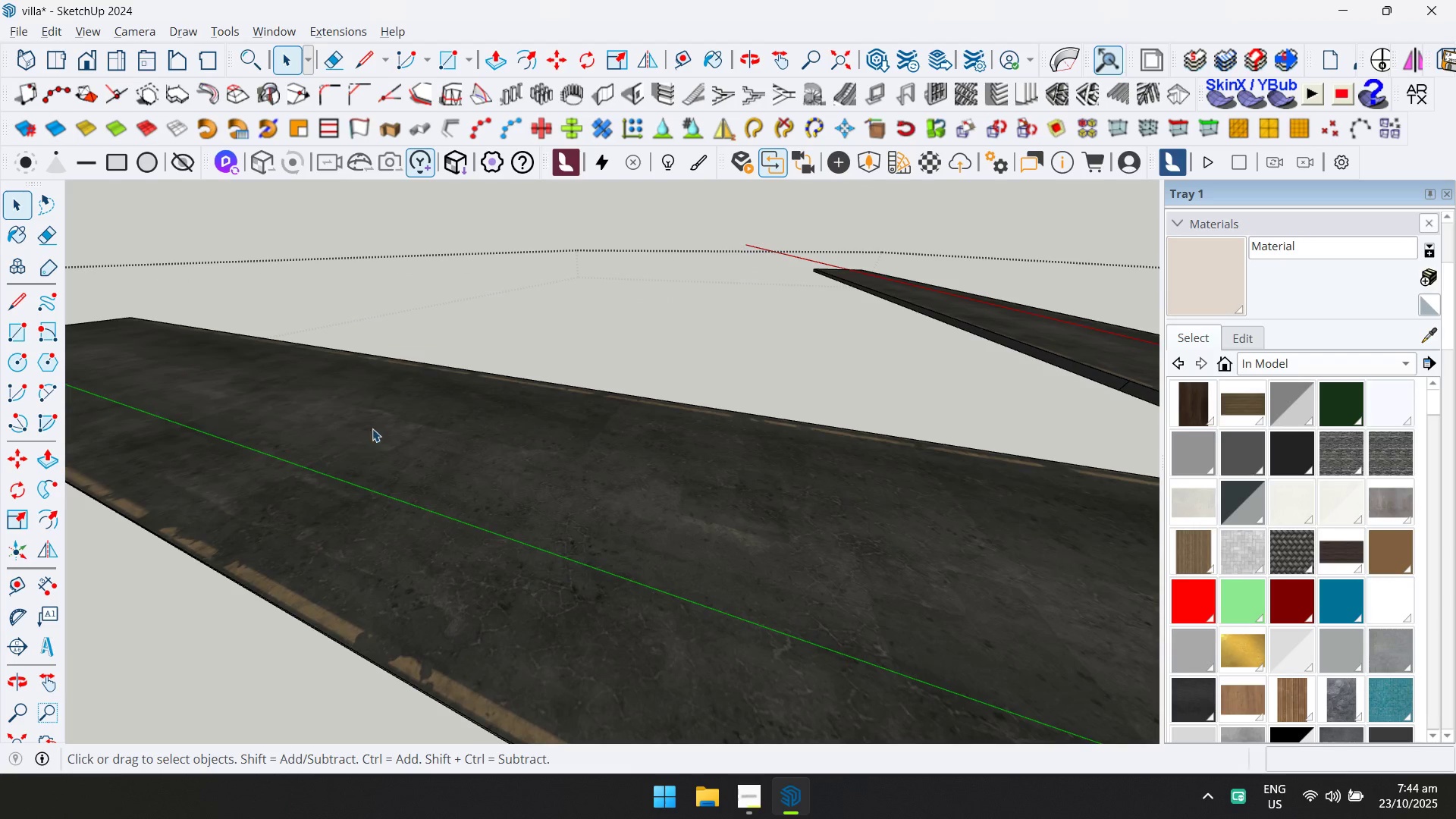 
triple_click([345, 423])
 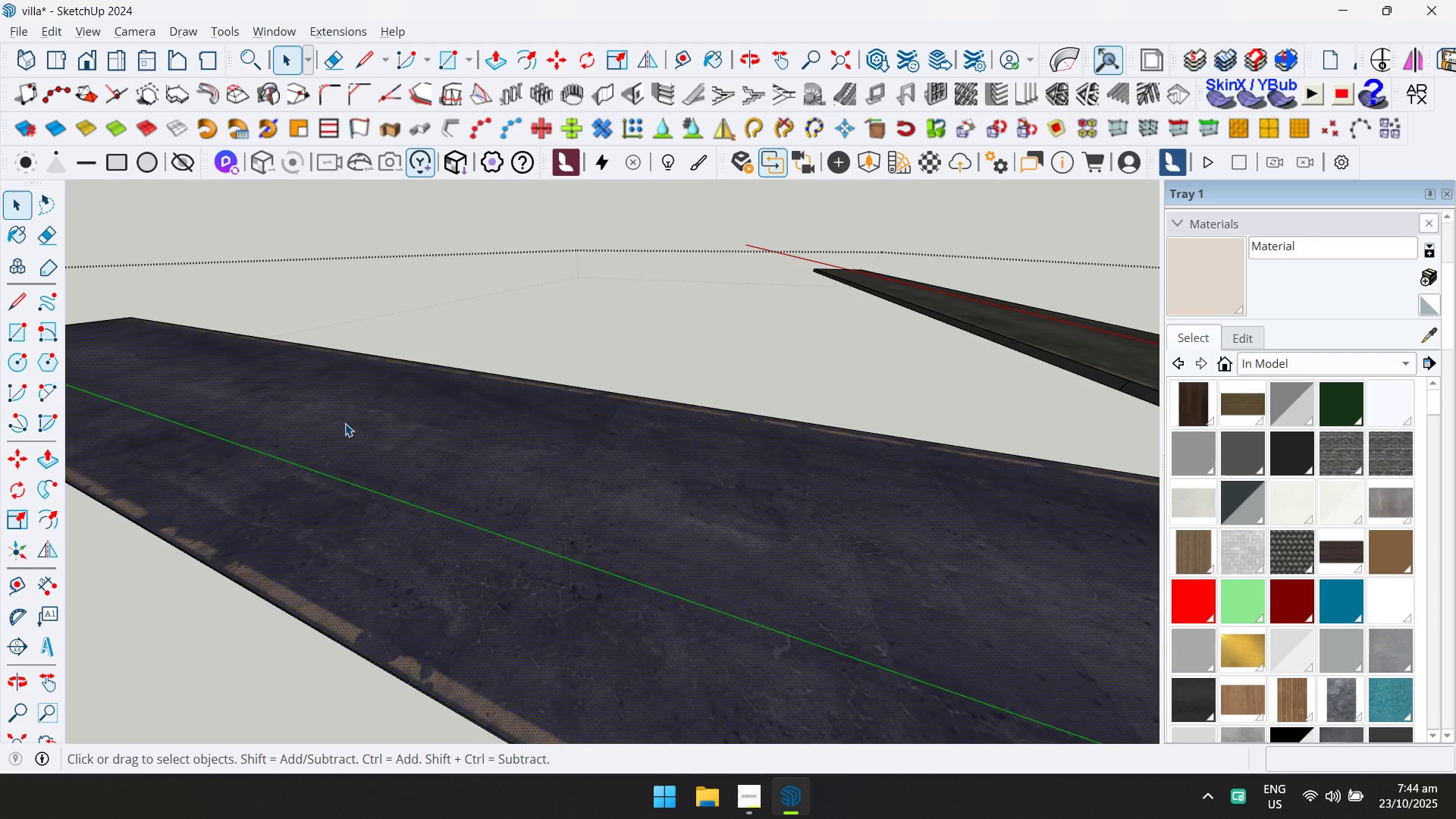 
triple_click([345, 423])
 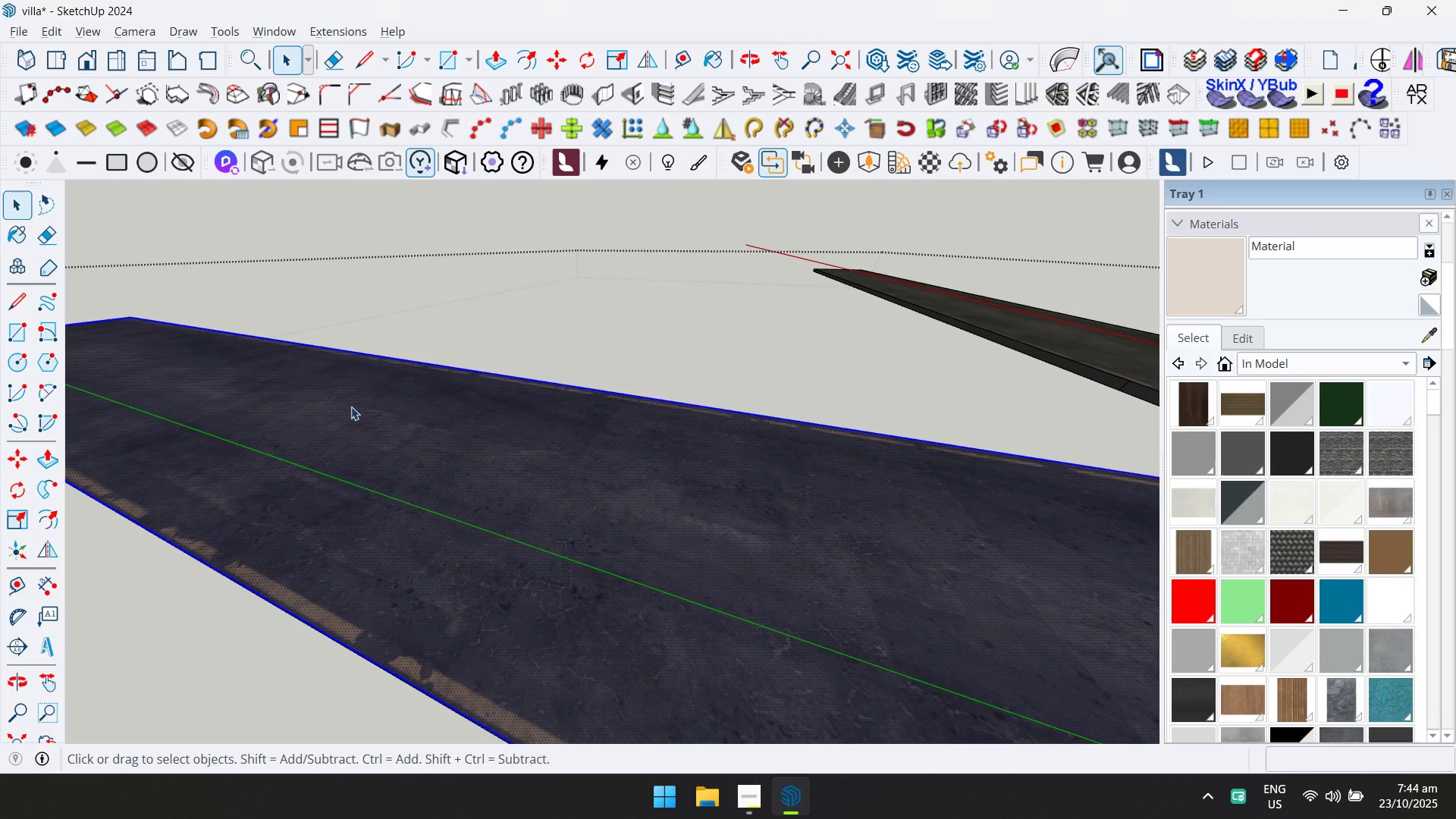 
left_click([352, 403])
 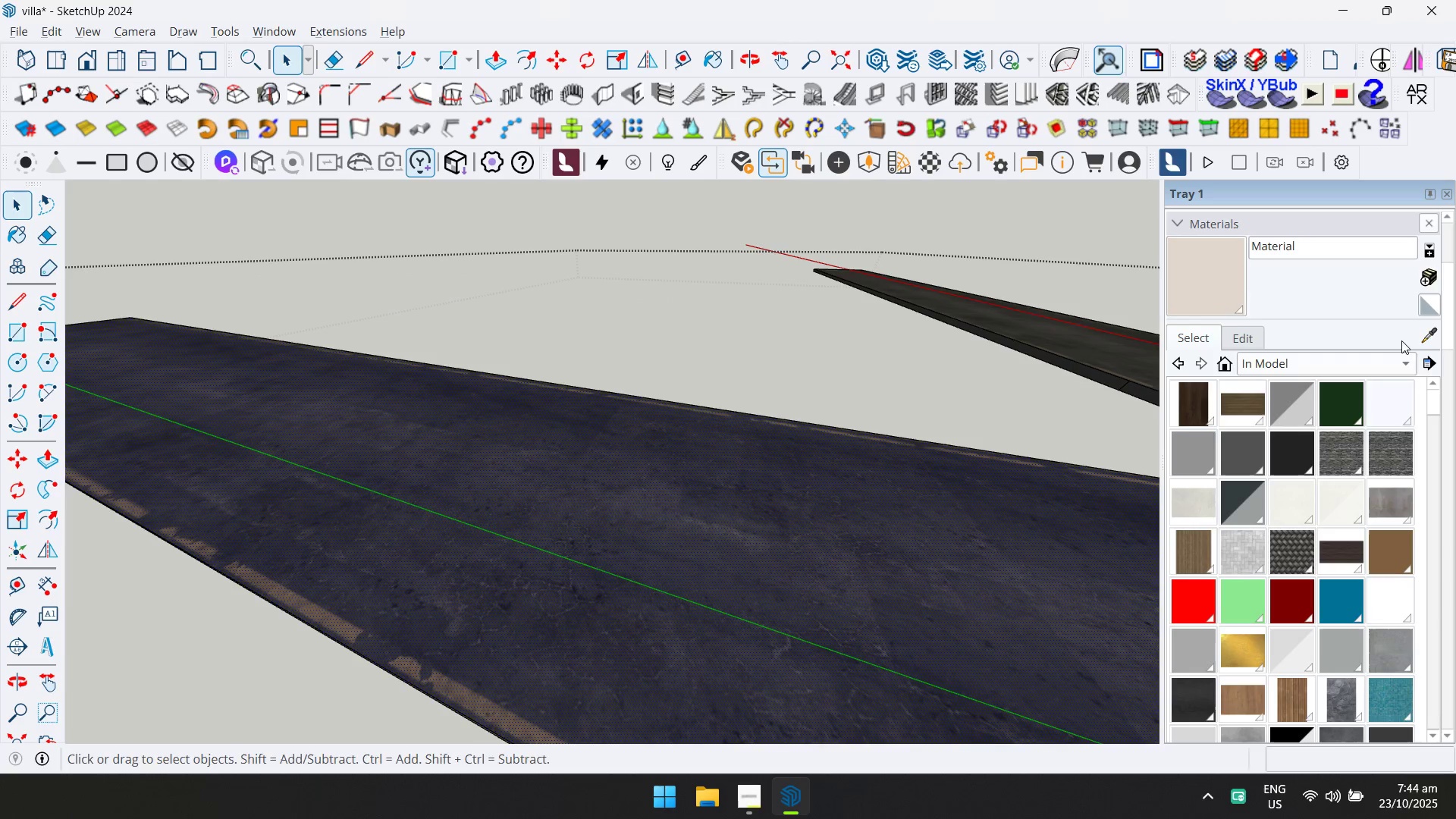 
left_click([934, 168])
 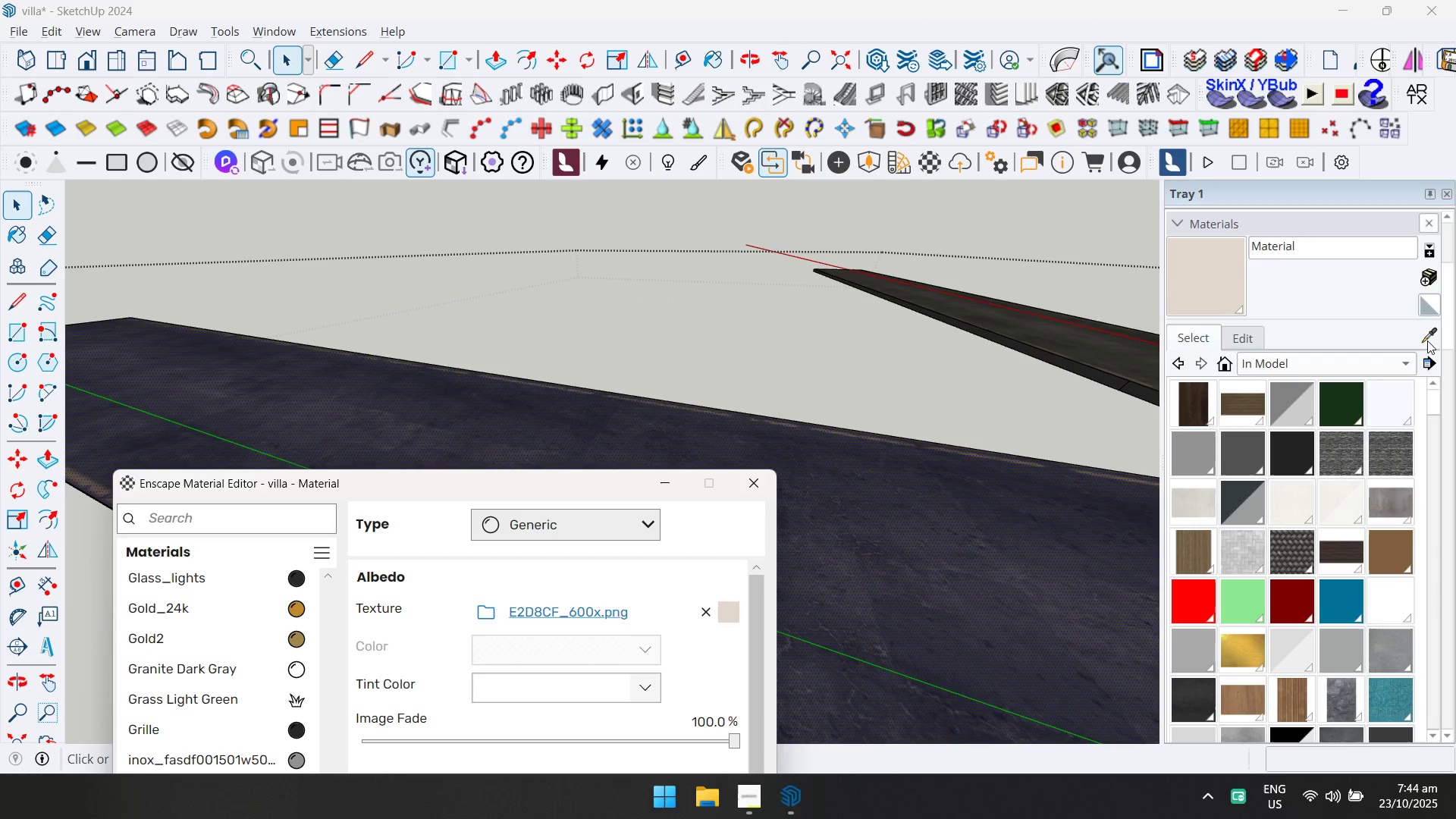 
left_click([1428, 336])
 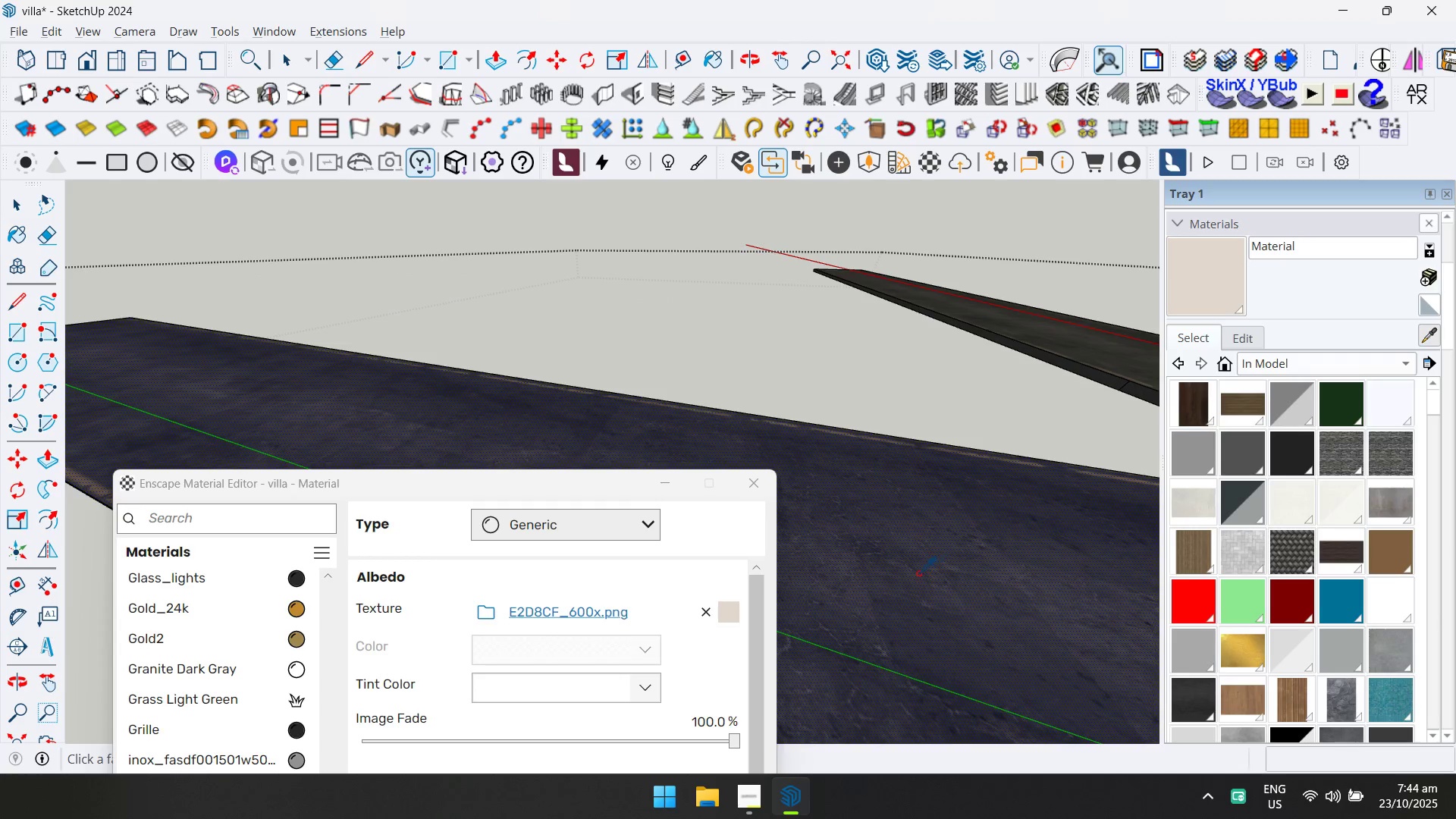 
double_click([918, 573])
 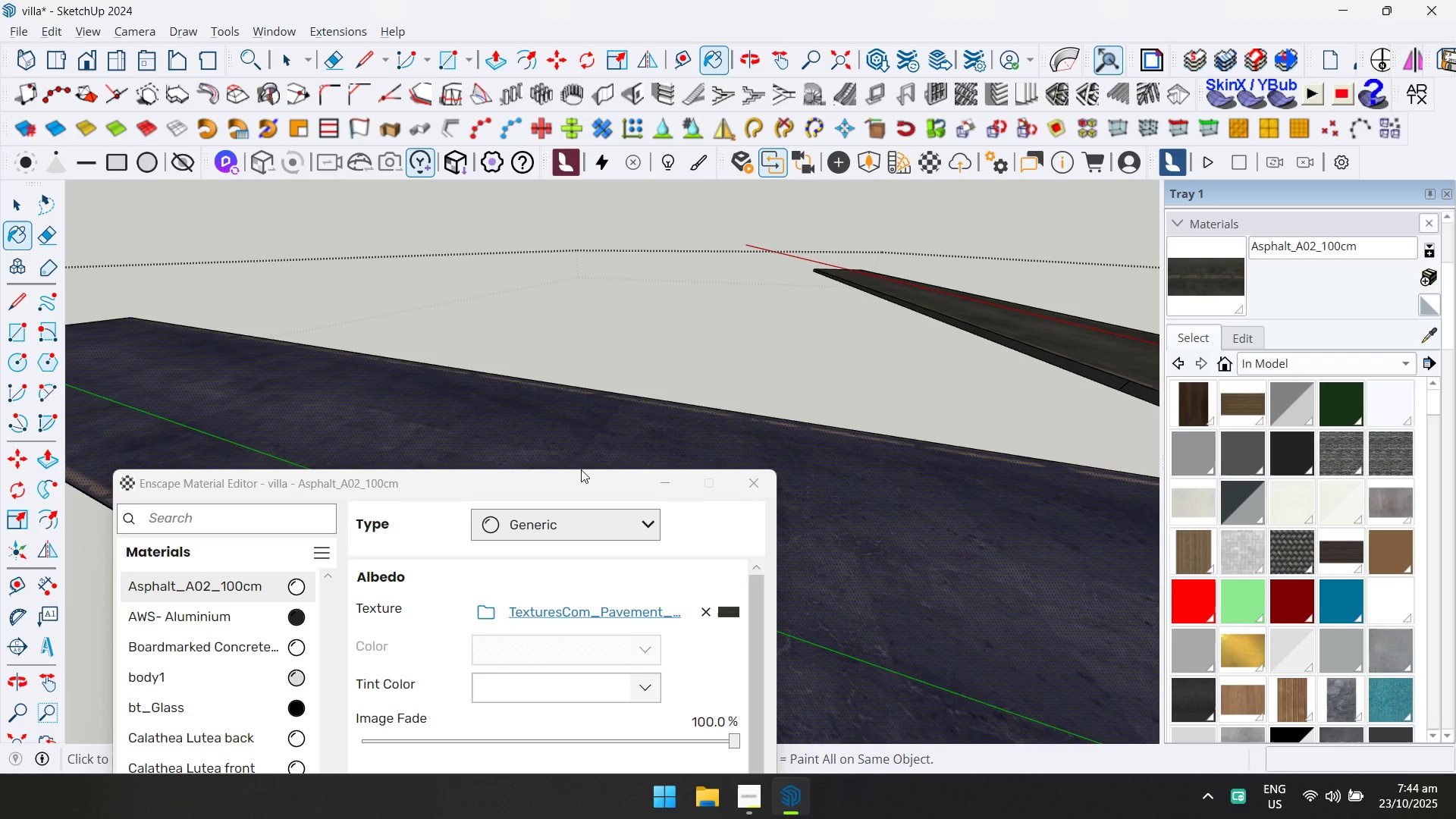 
left_click_drag(start_coordinate=[579, 479], to_coordinate=[598, 52])
 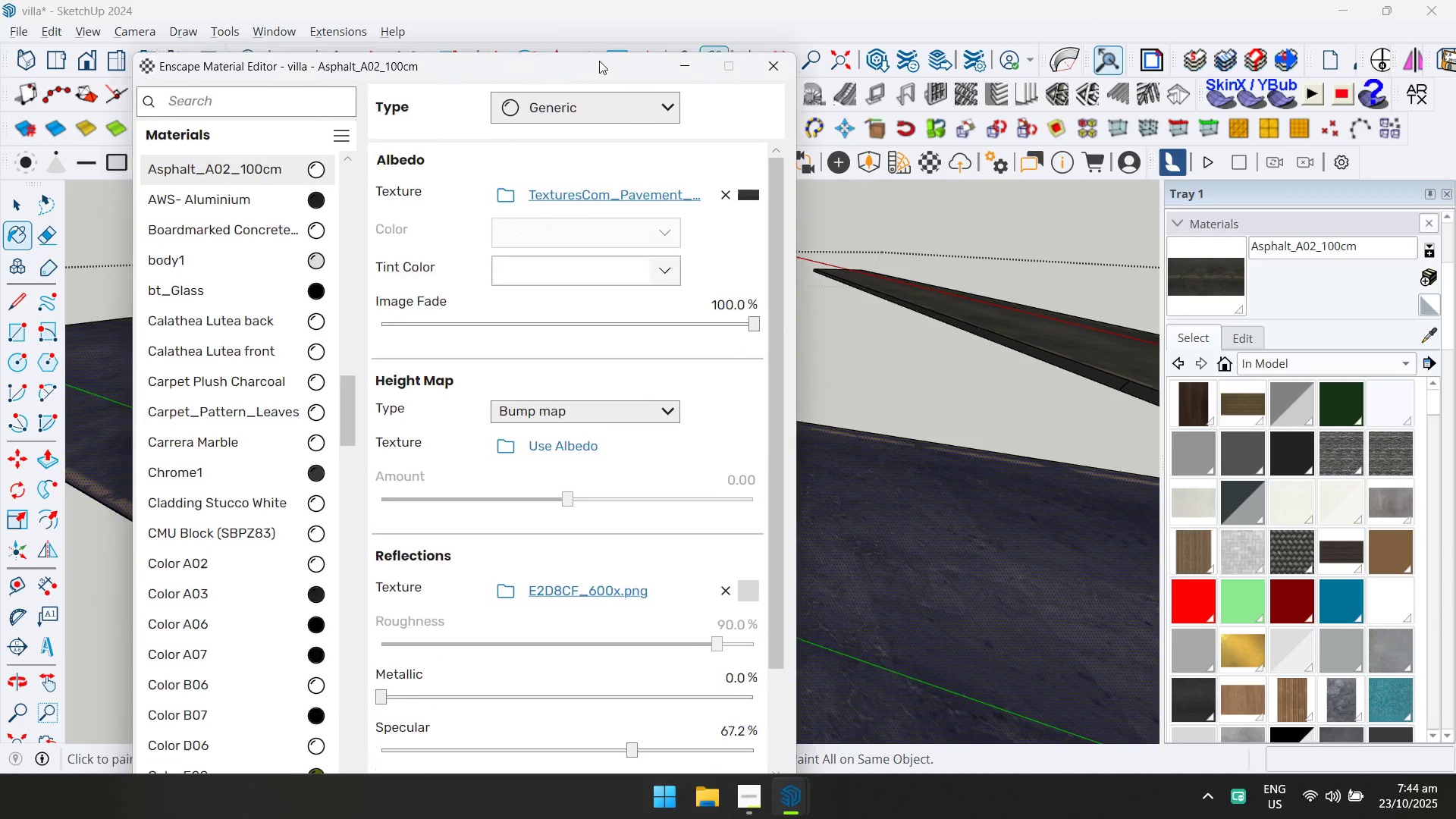 
left_click([598, 52])
 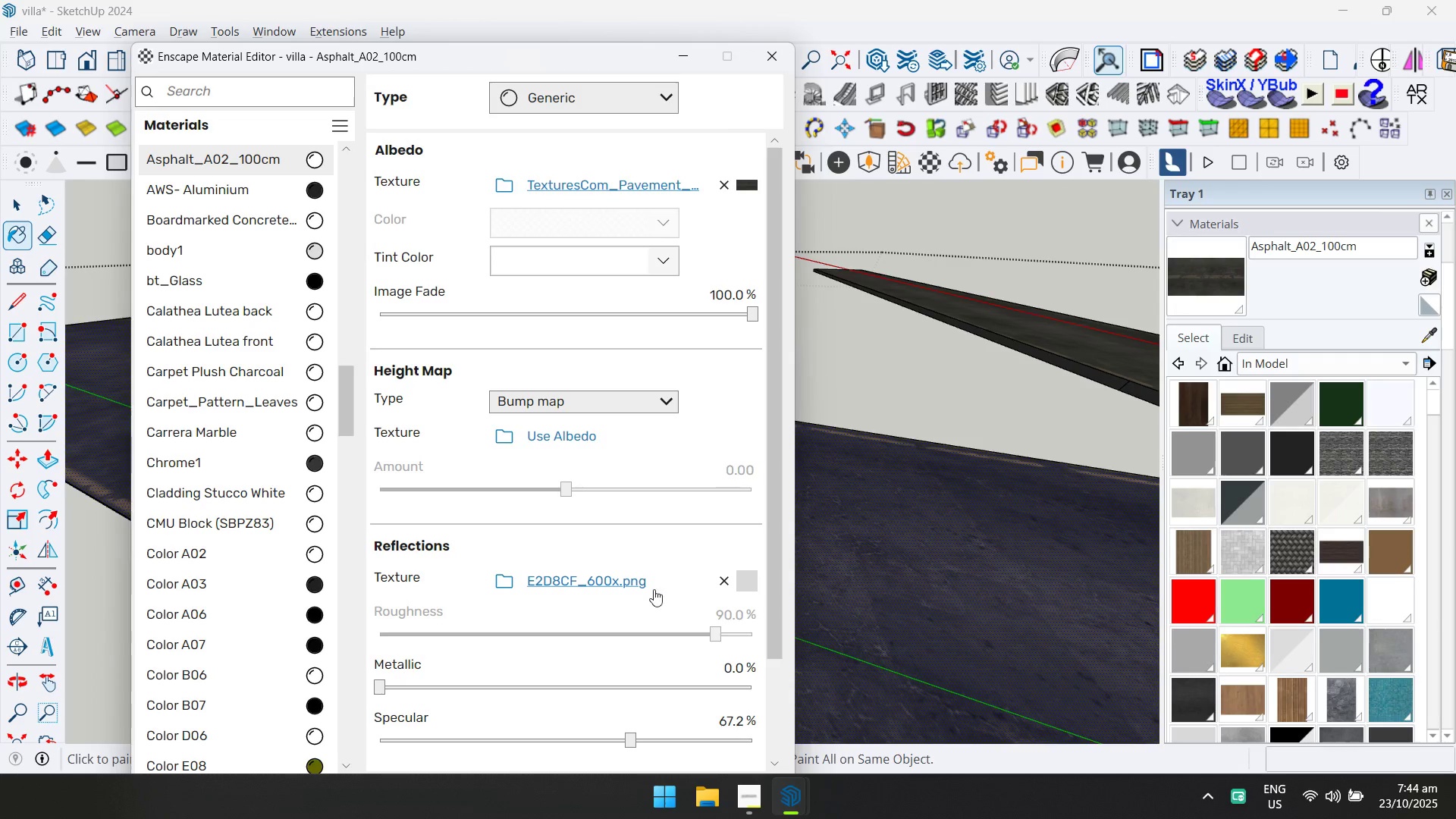 
left_click([624, 586])
 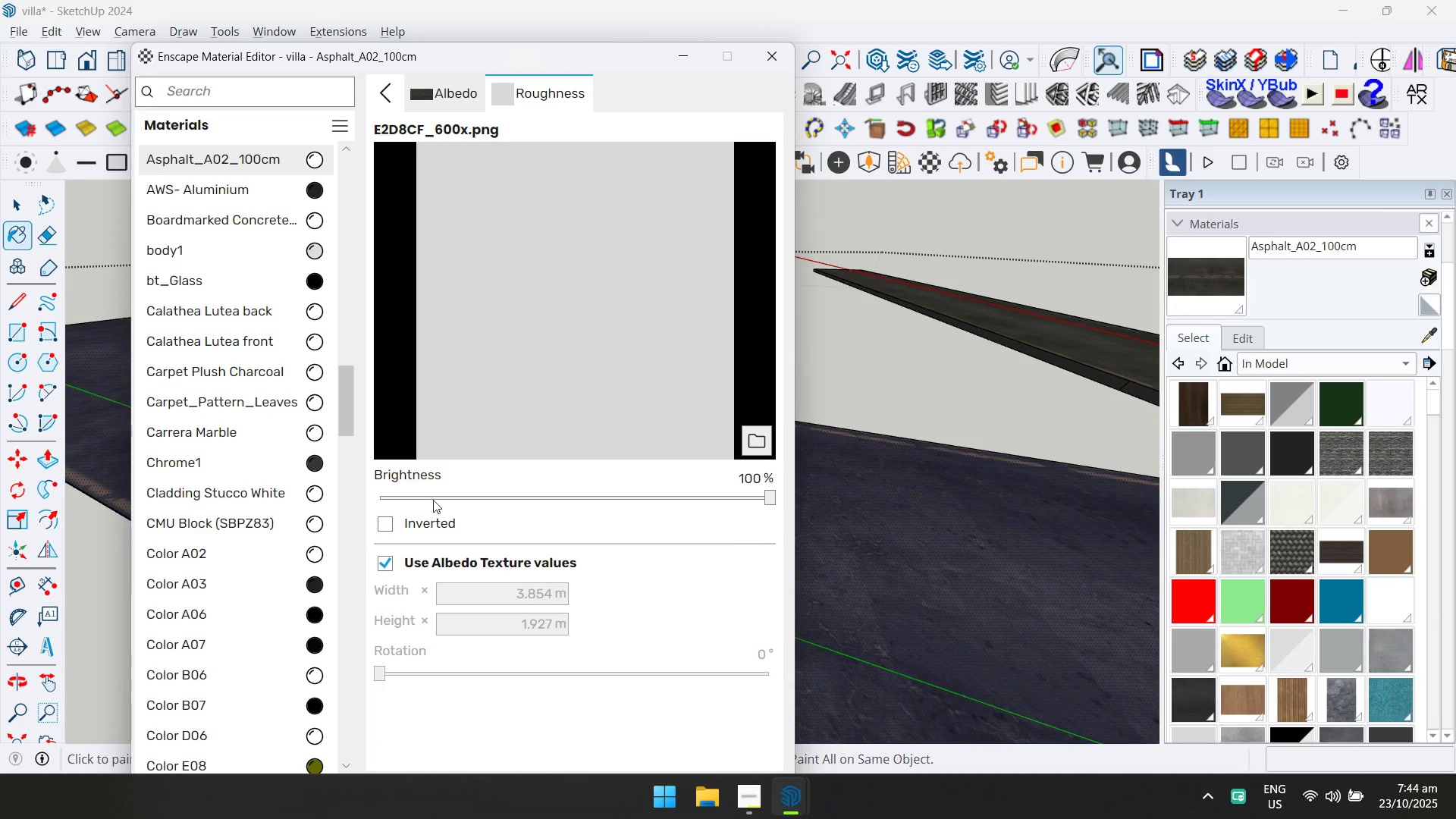 
left_click([774, 437])
 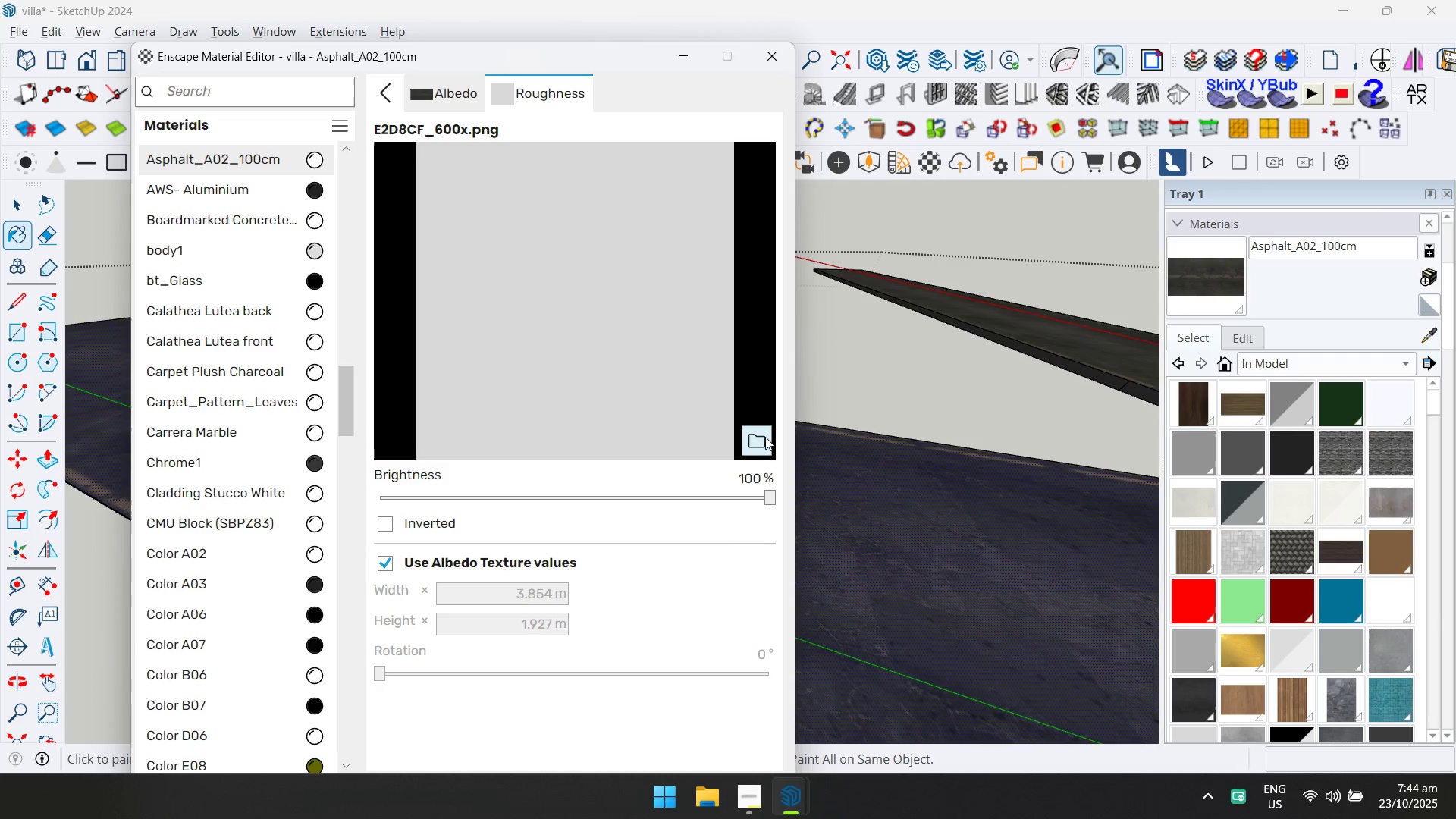 
left_click([765, 437])
 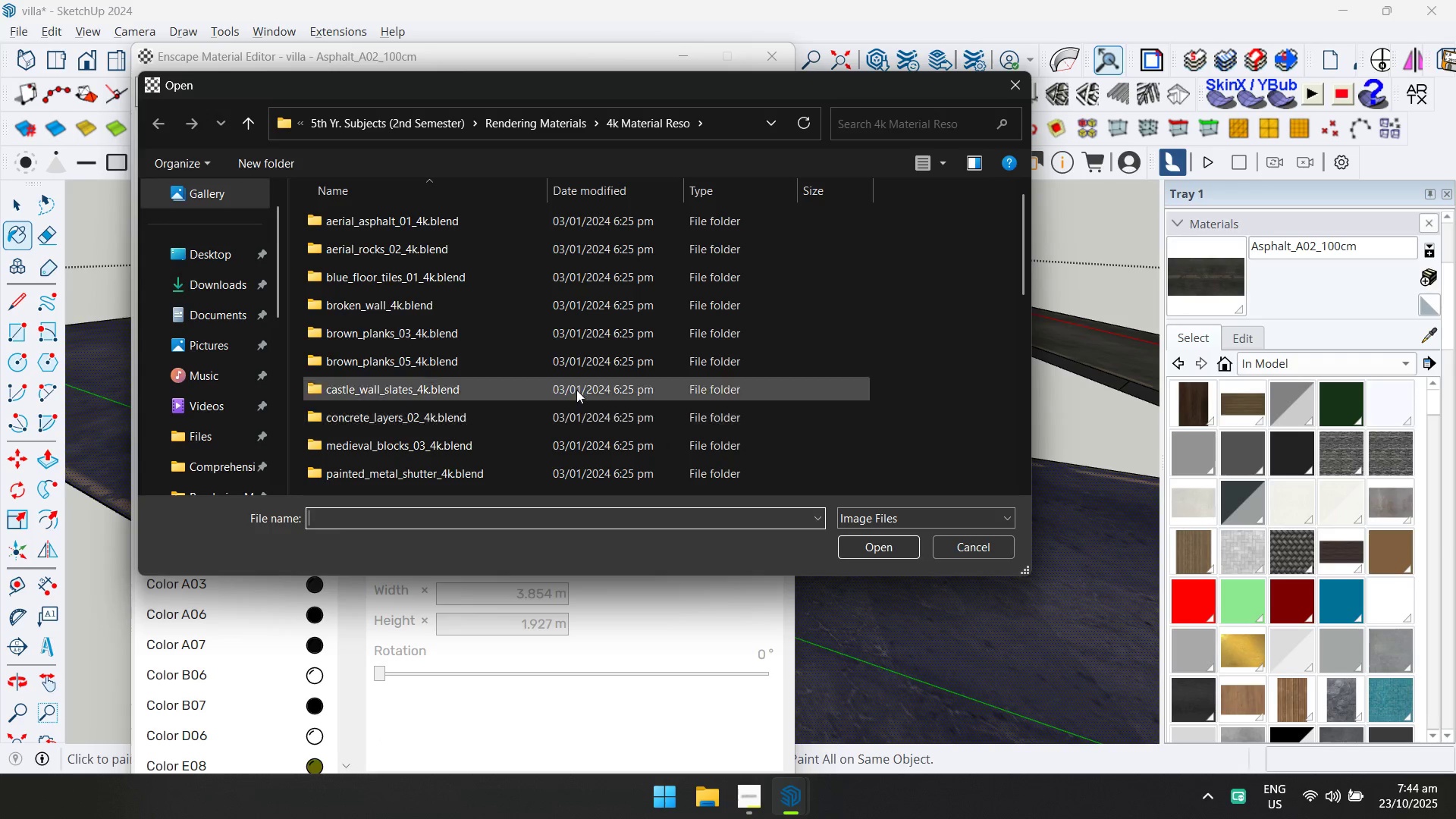 
scroll: coordinate [451, 372], scroll_direction: down, amount: 5.0
 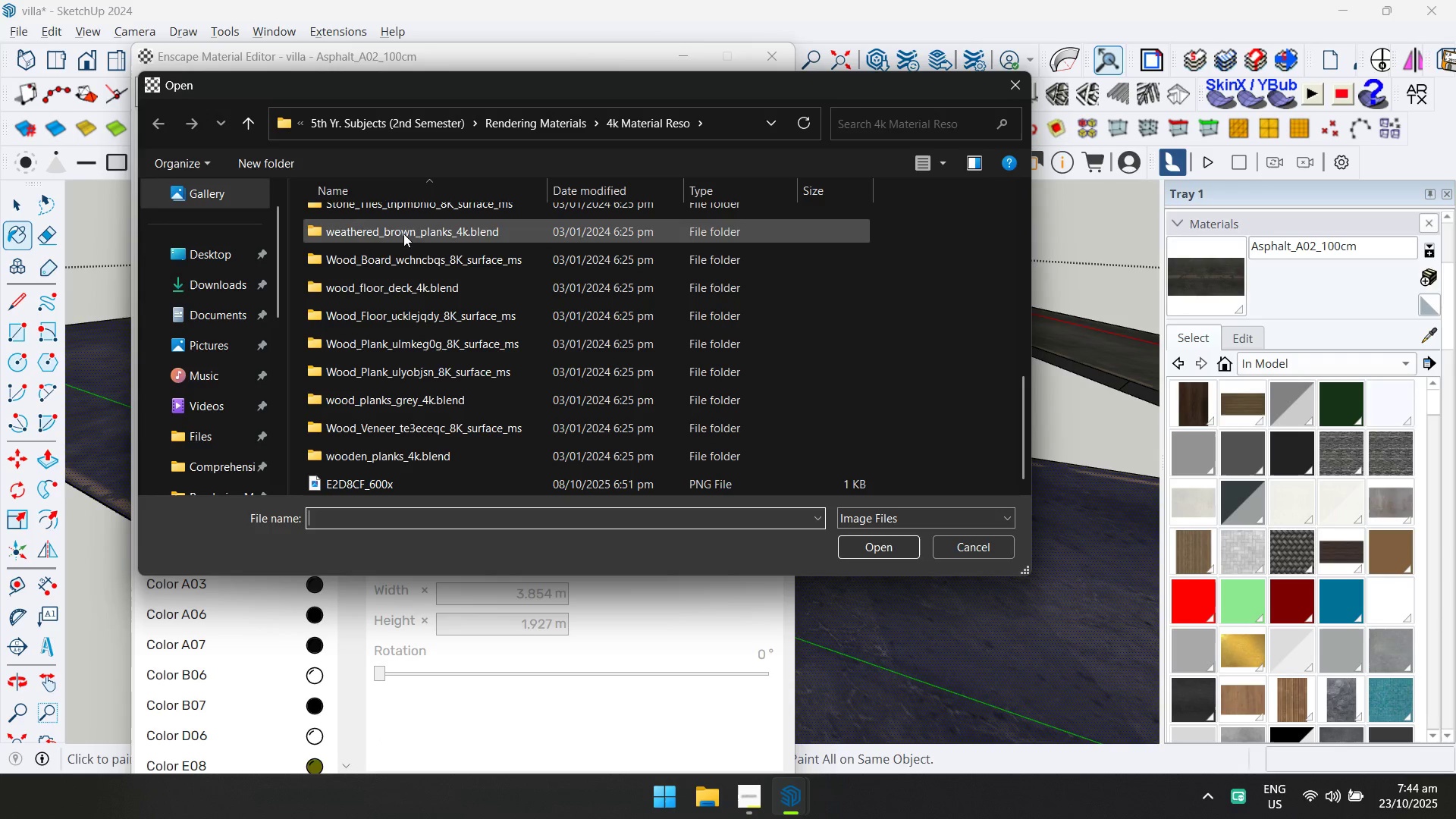 
left_click([576, 124])
 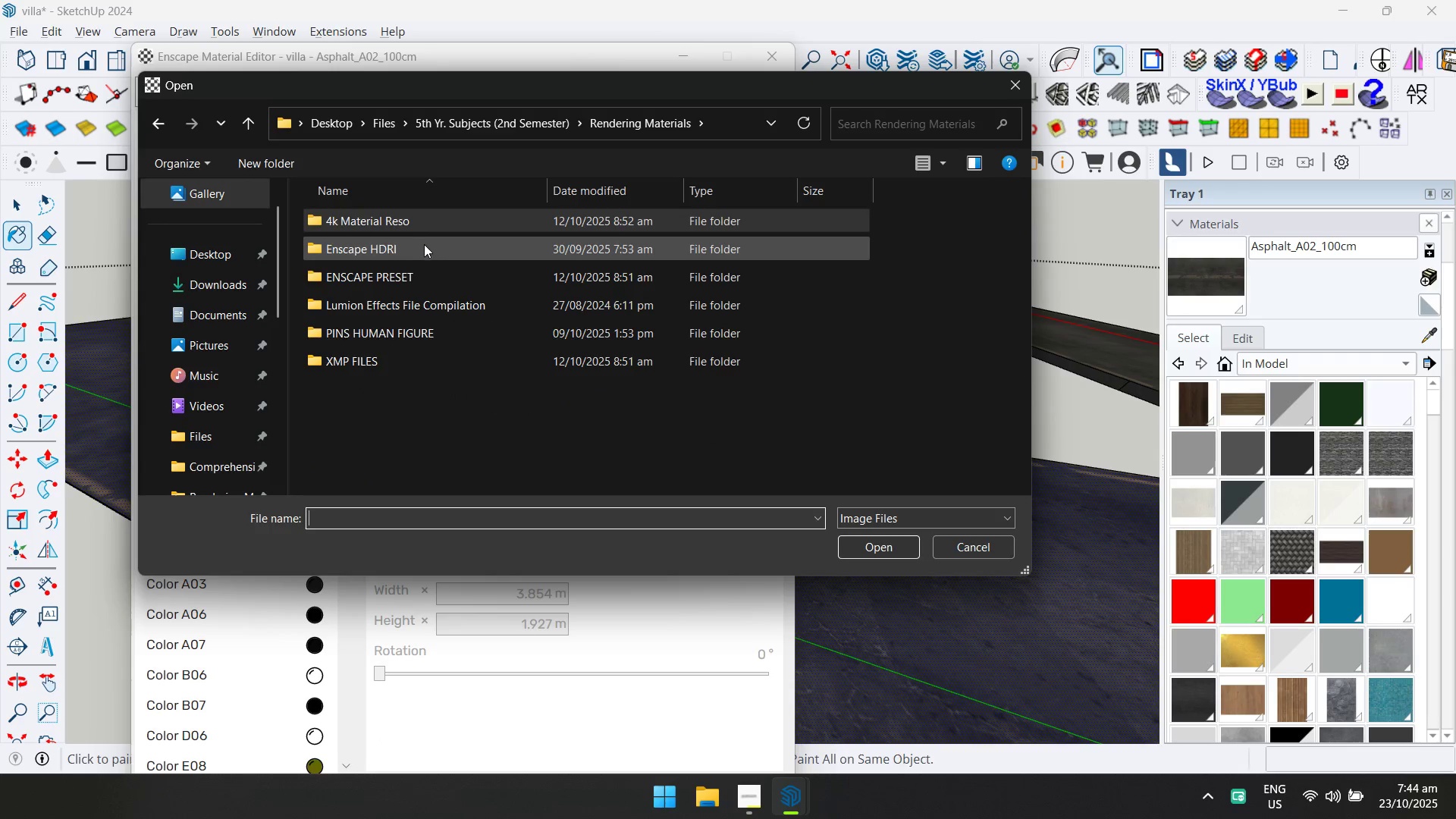 
double_click([424, 244])
 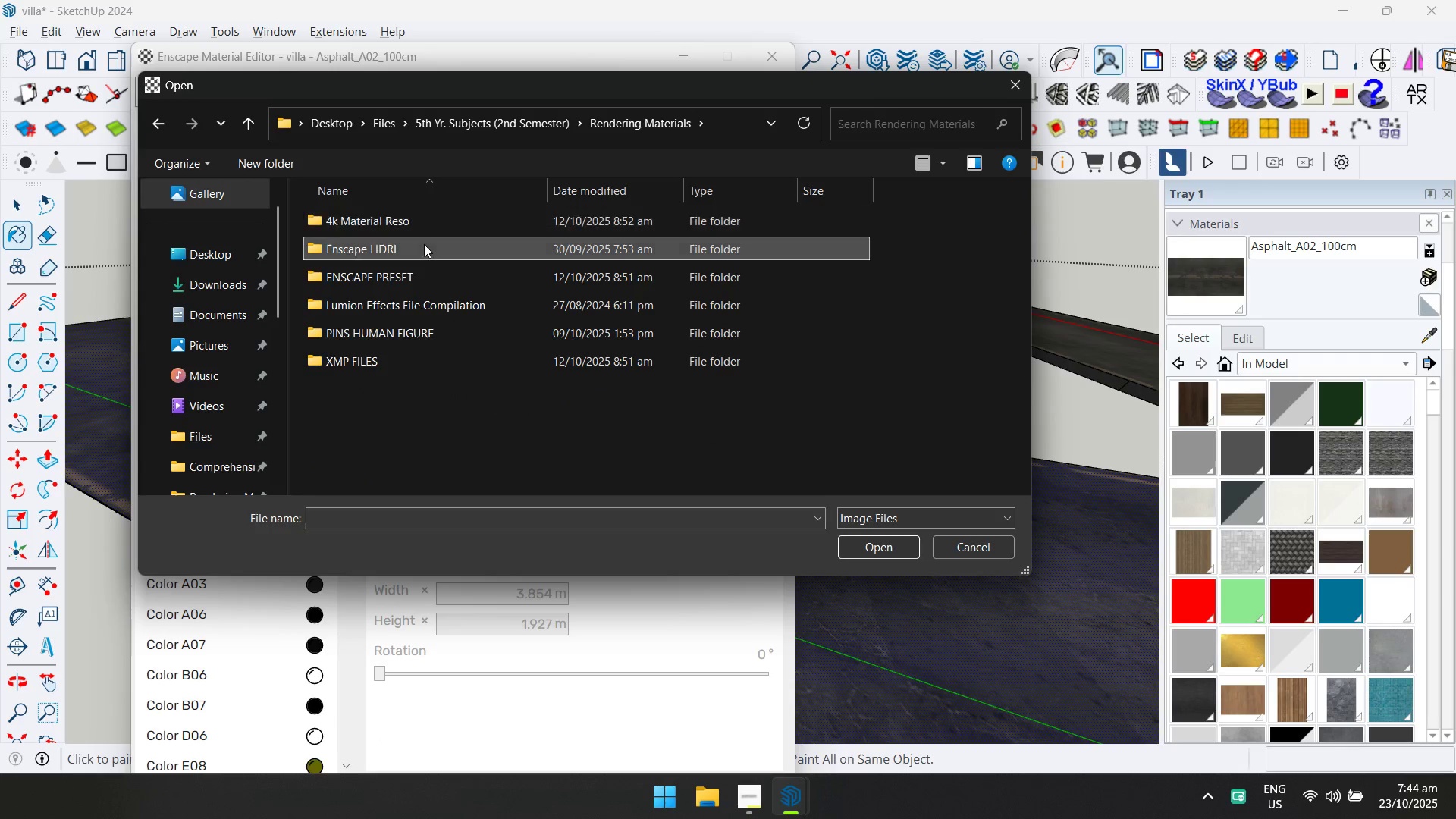 
triple_click([424, 244])
 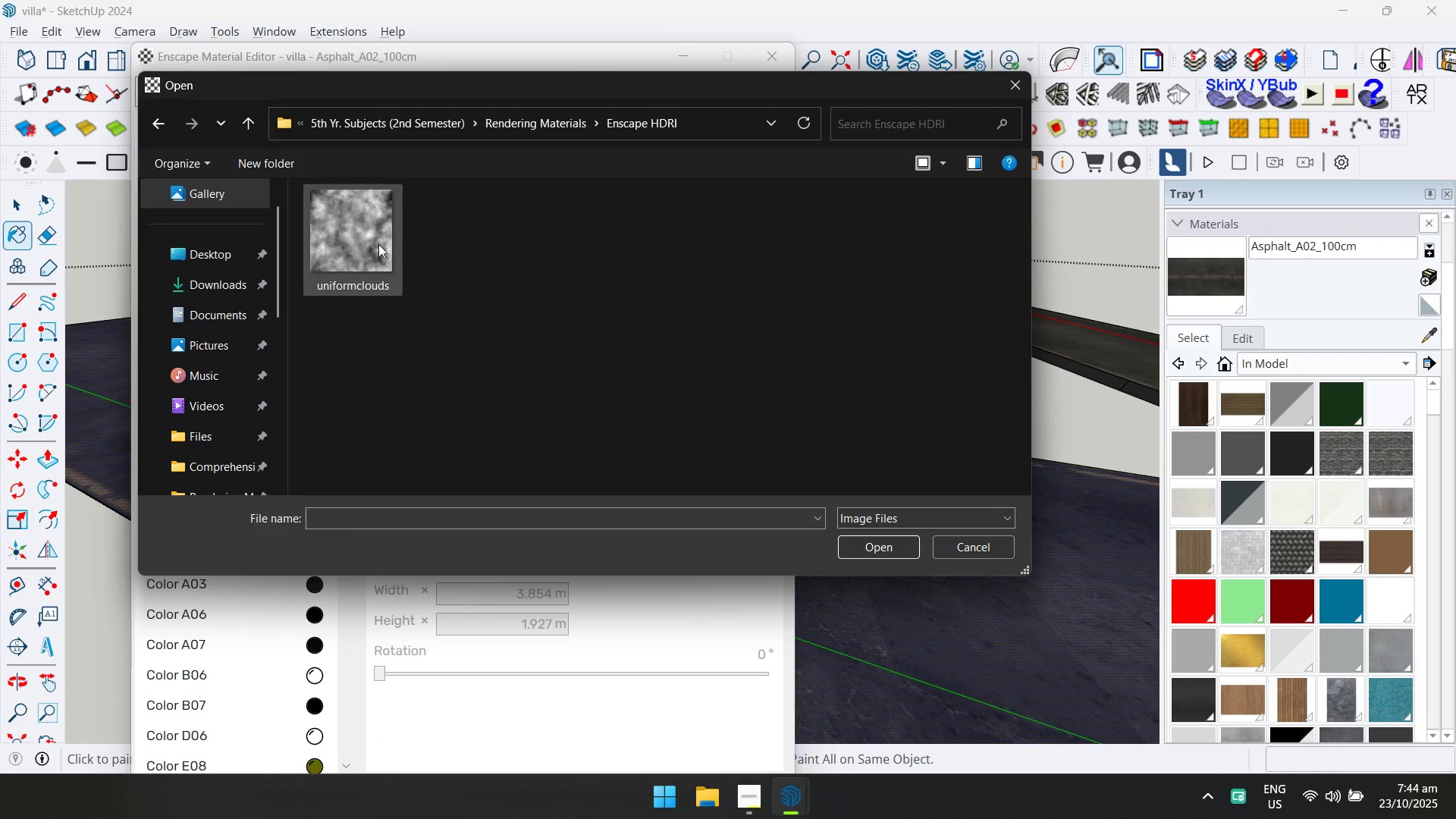 
triple_click([369, 244])
 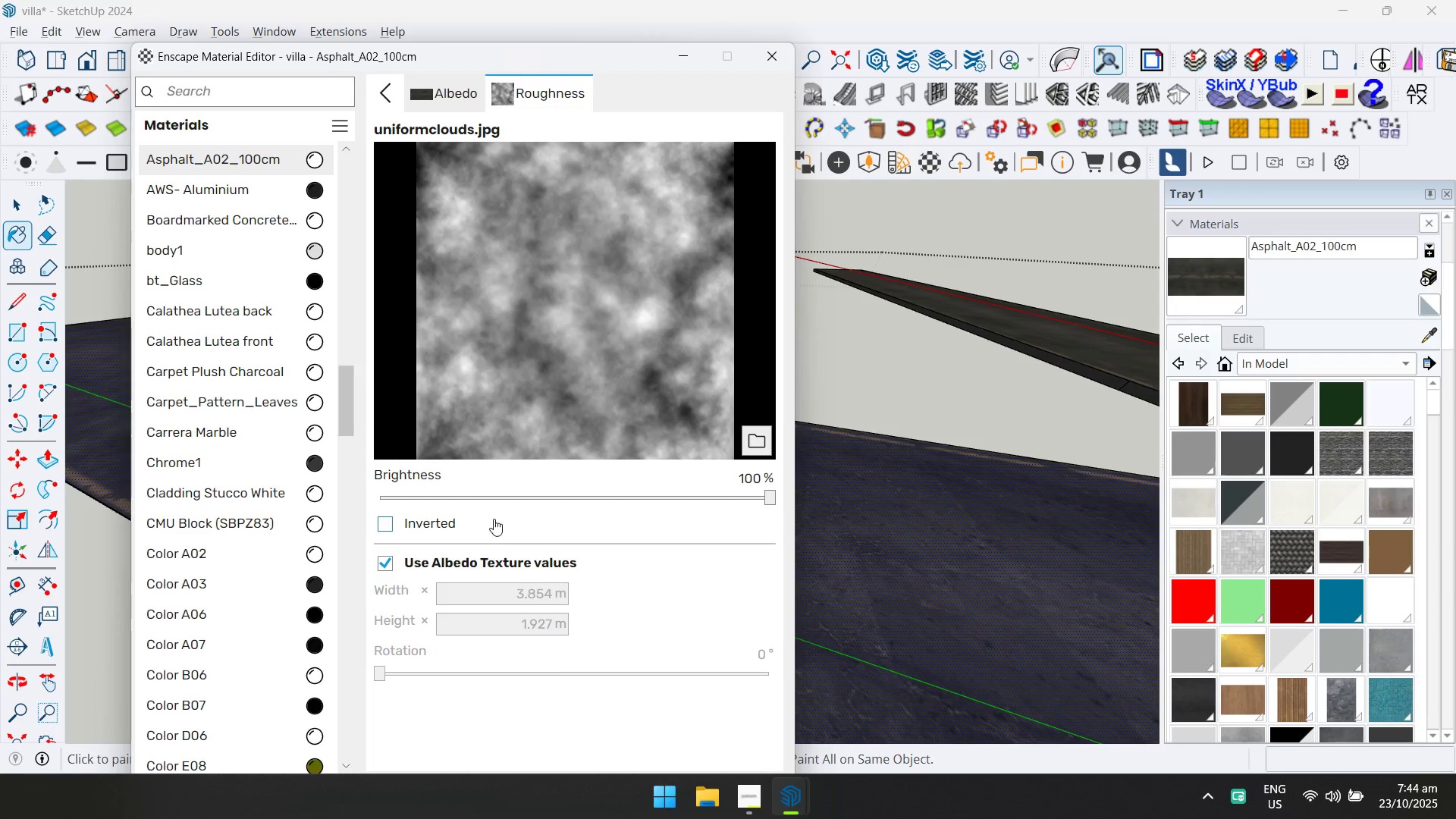 
left_click([384, 95])
 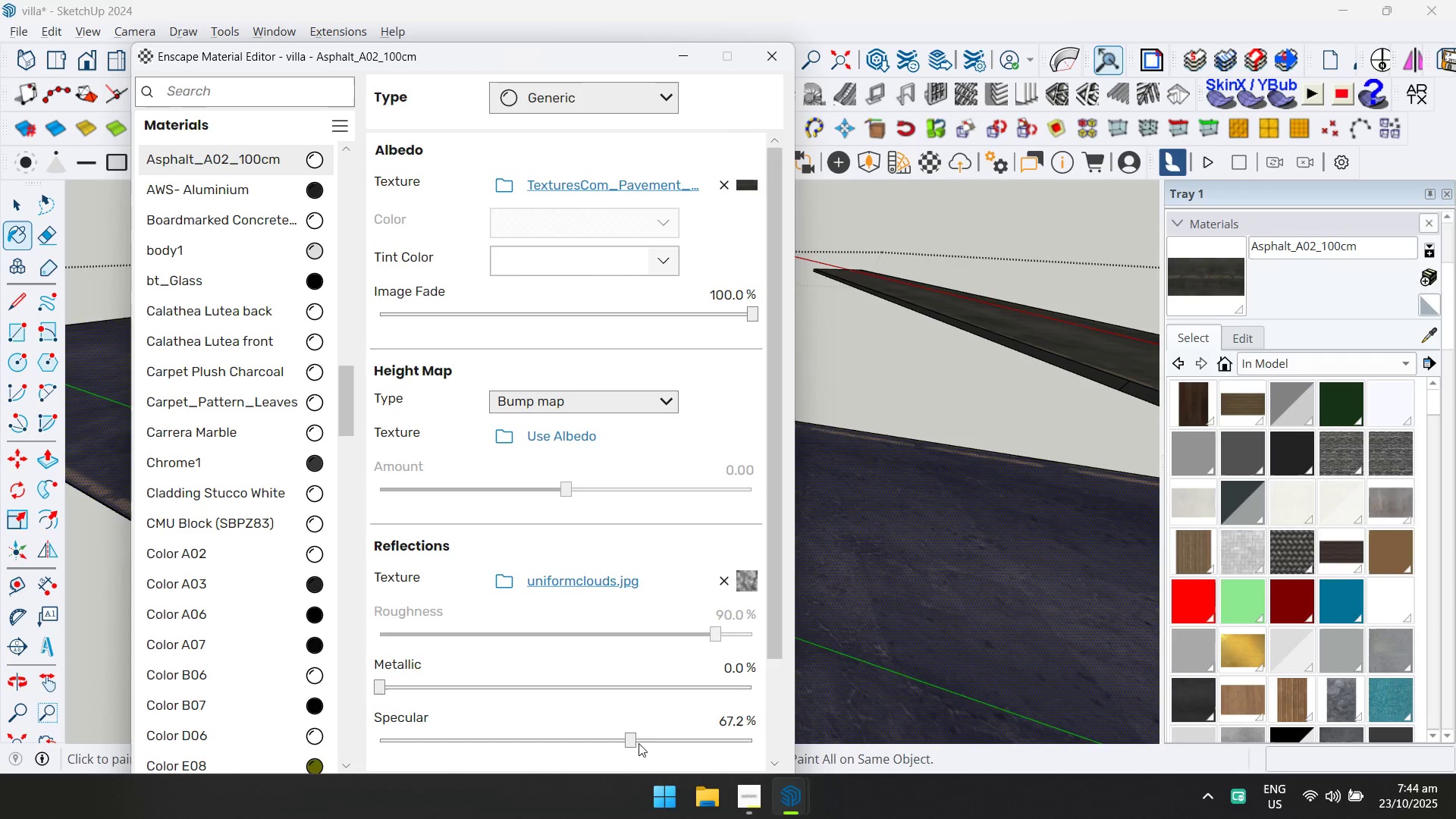 
left_click([661, 741])
 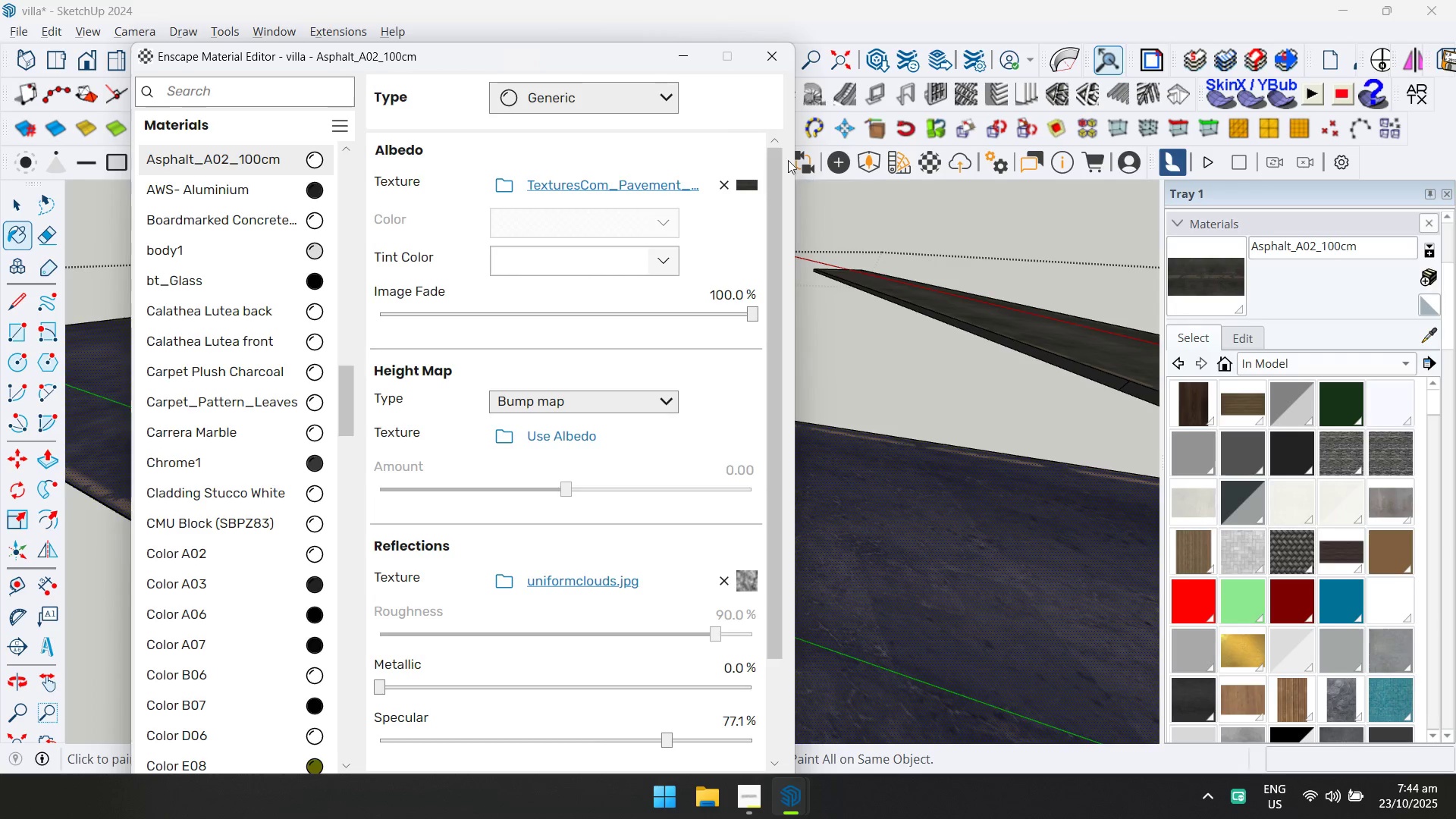 
left_click([767, 67])
 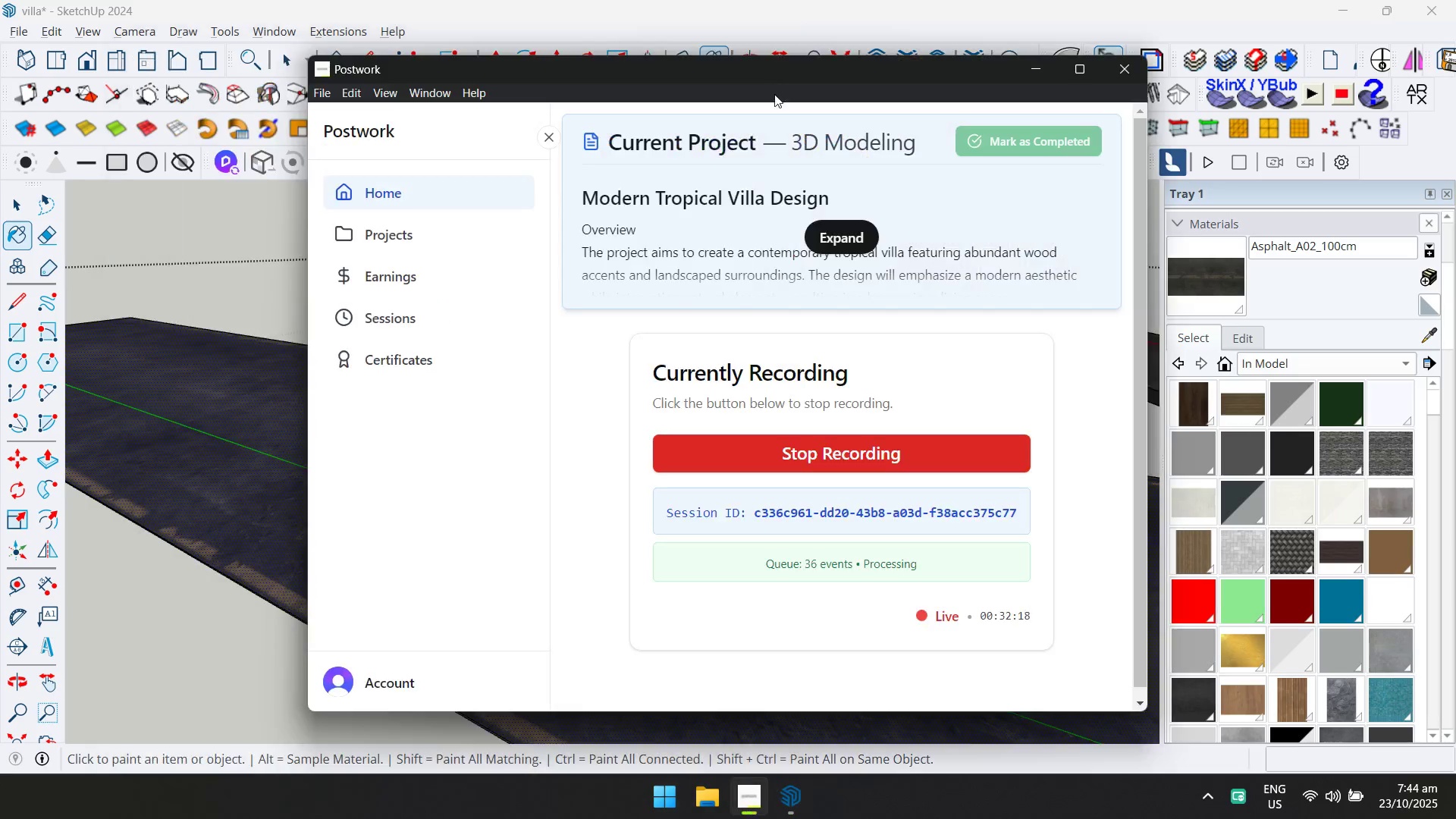 
key(Escape)